 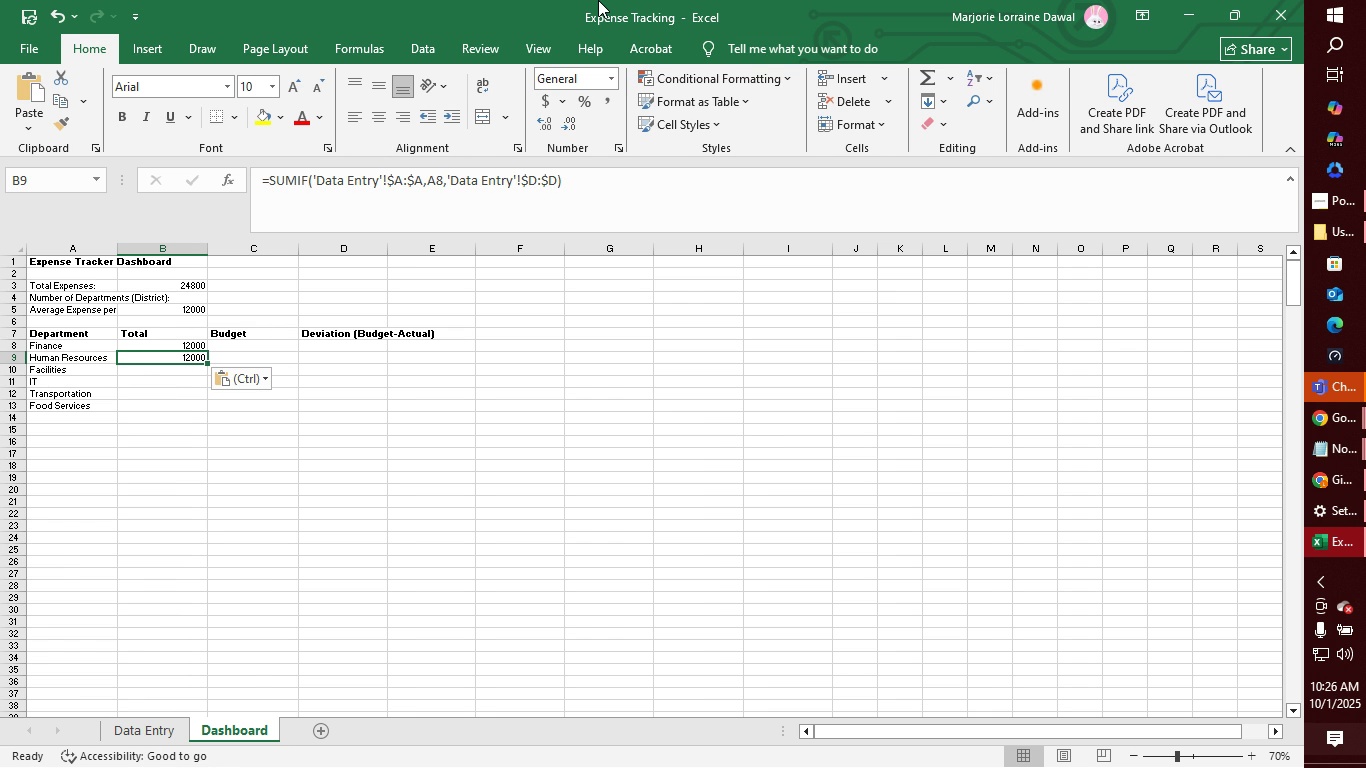 
left_click([440, 183])
 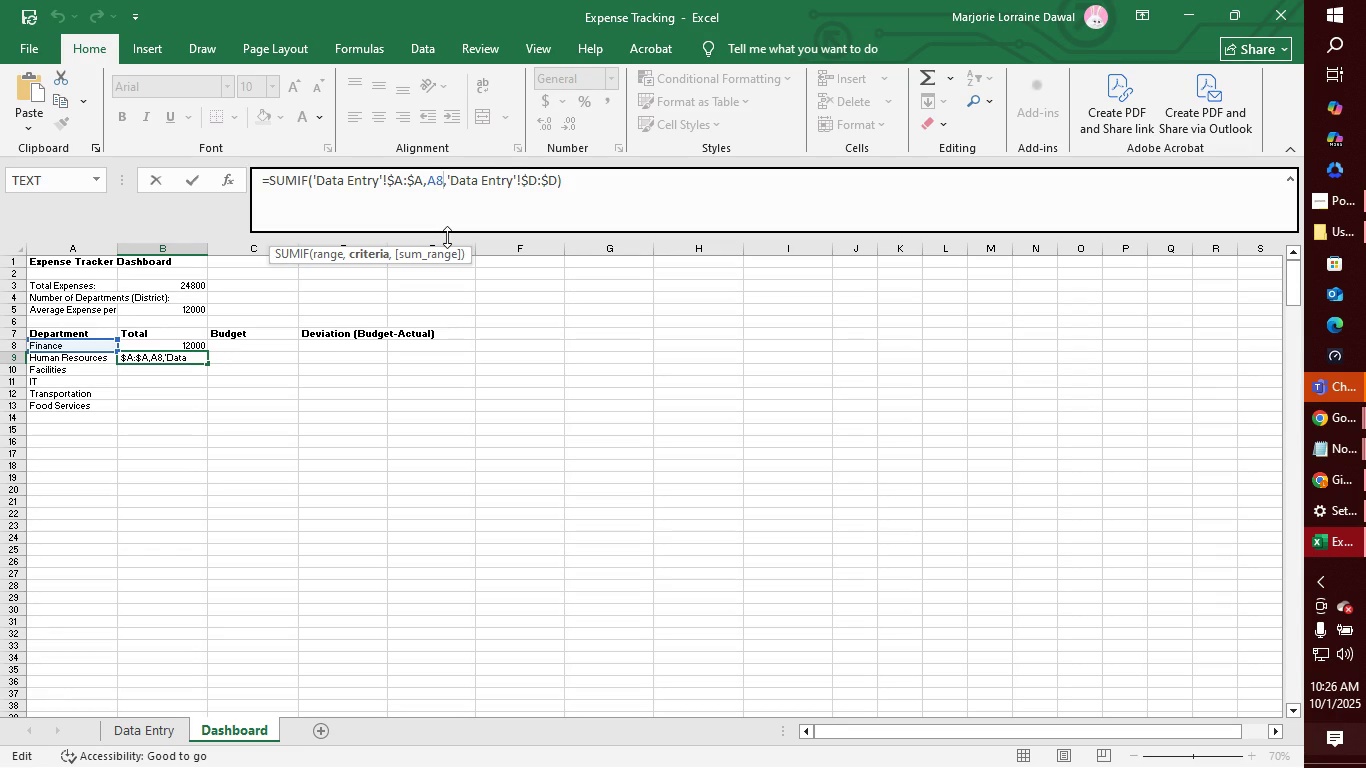 
key(Backspace)
 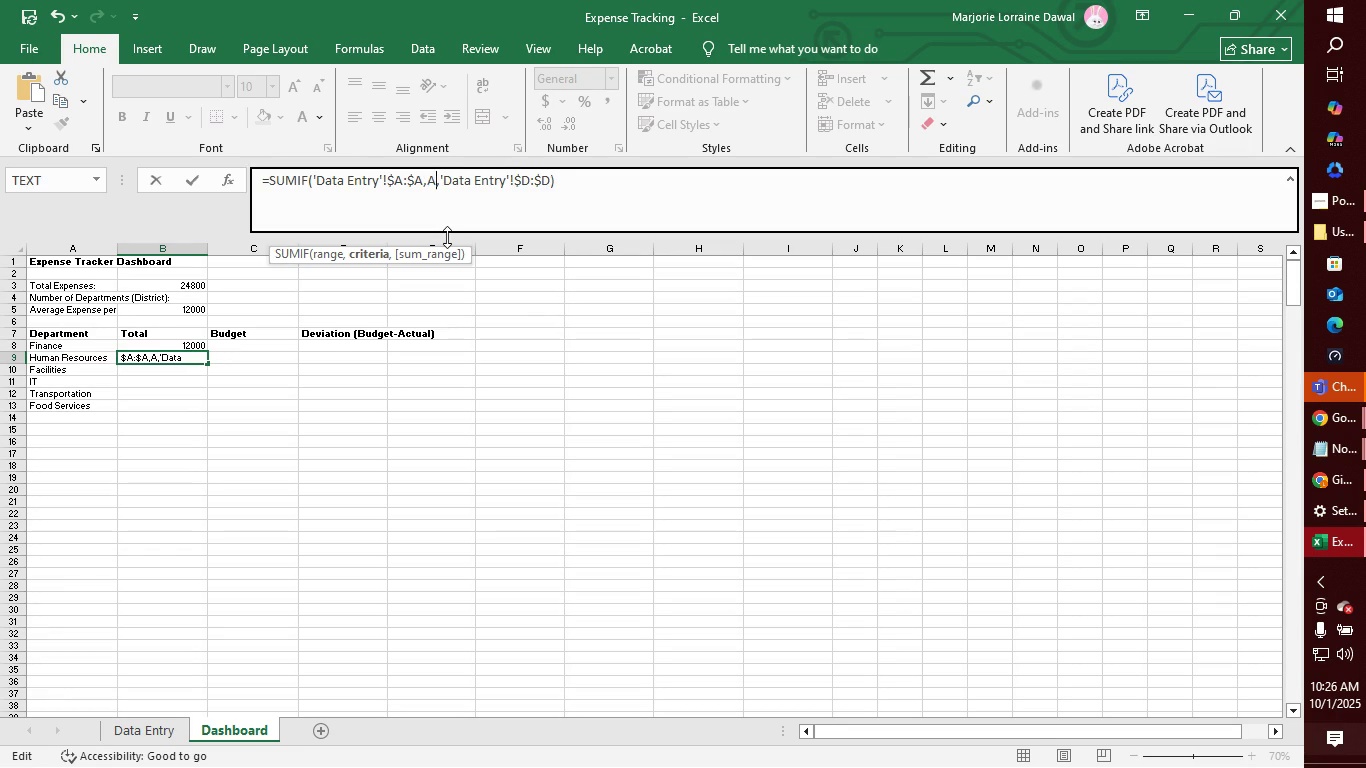 
key(9)
 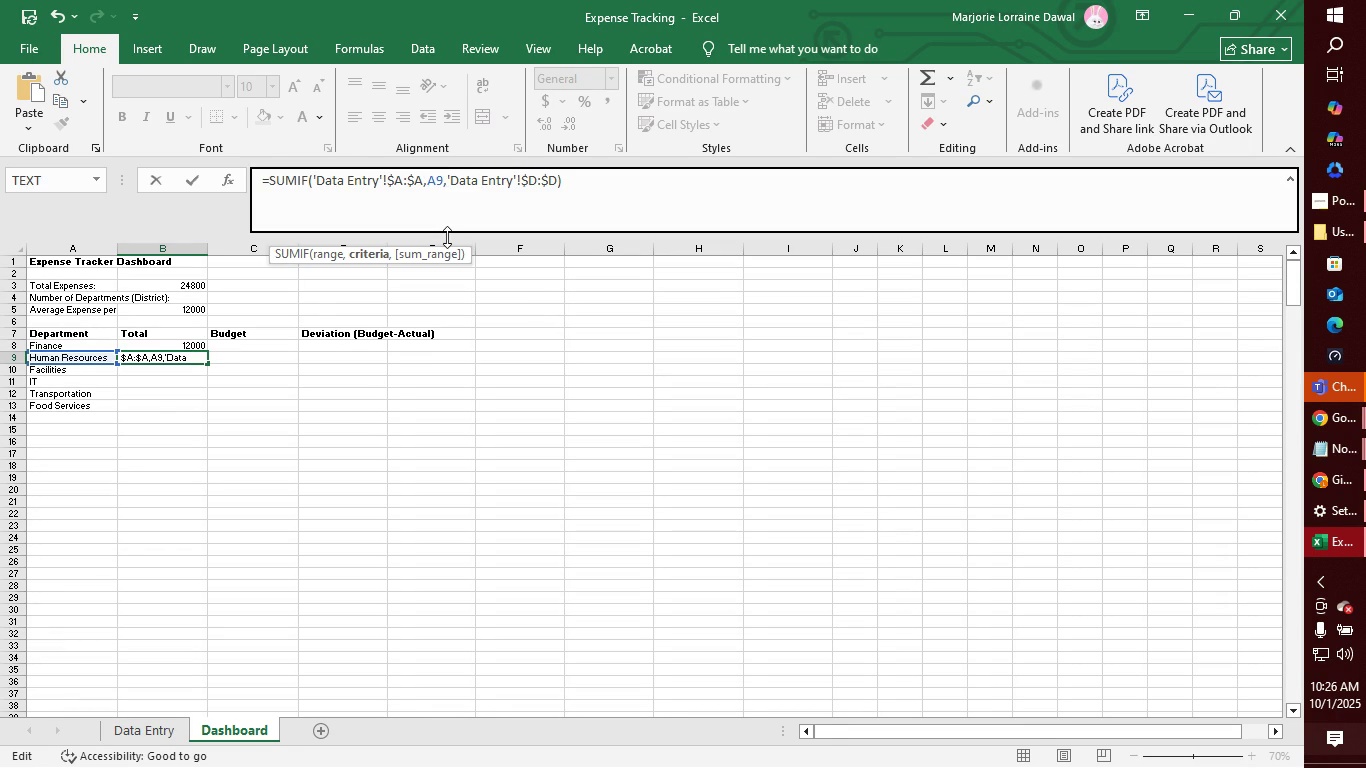 
key(Enter)
 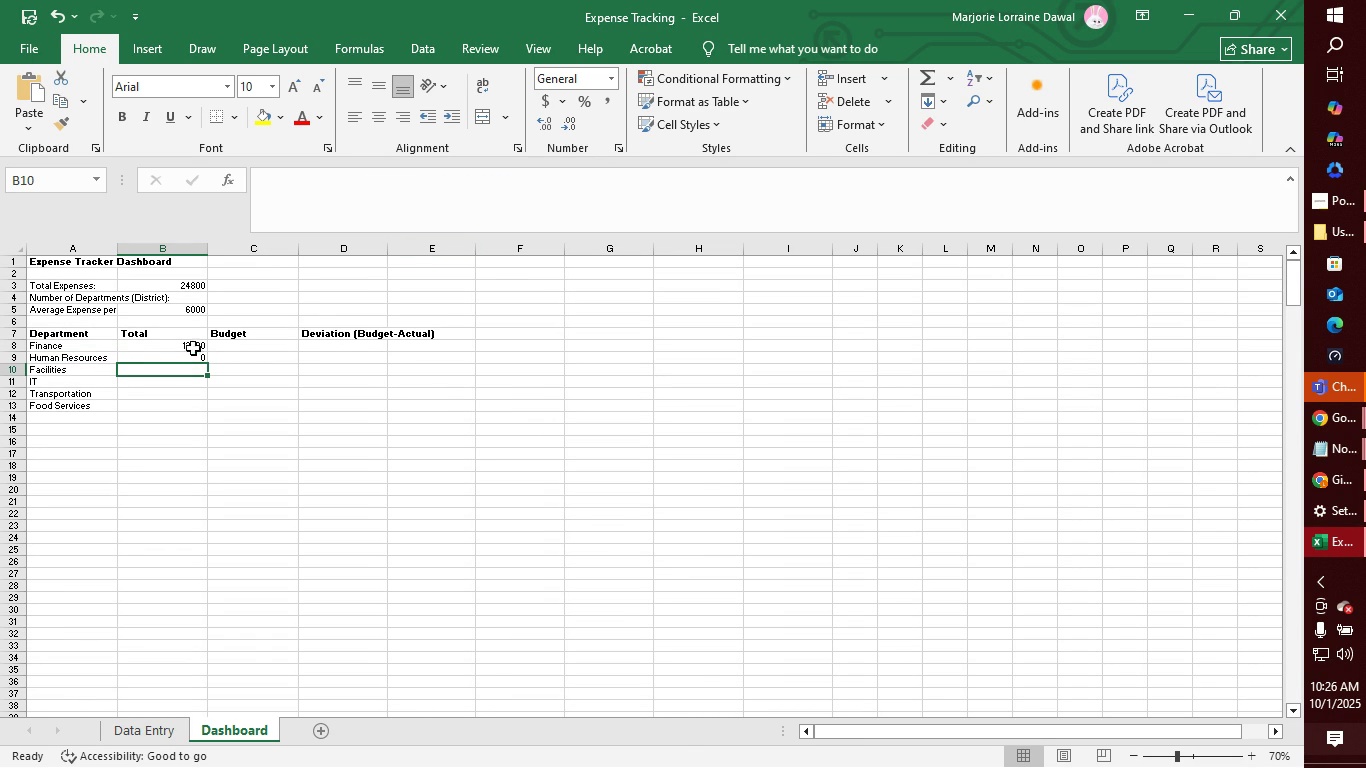 
wait(5.78)
 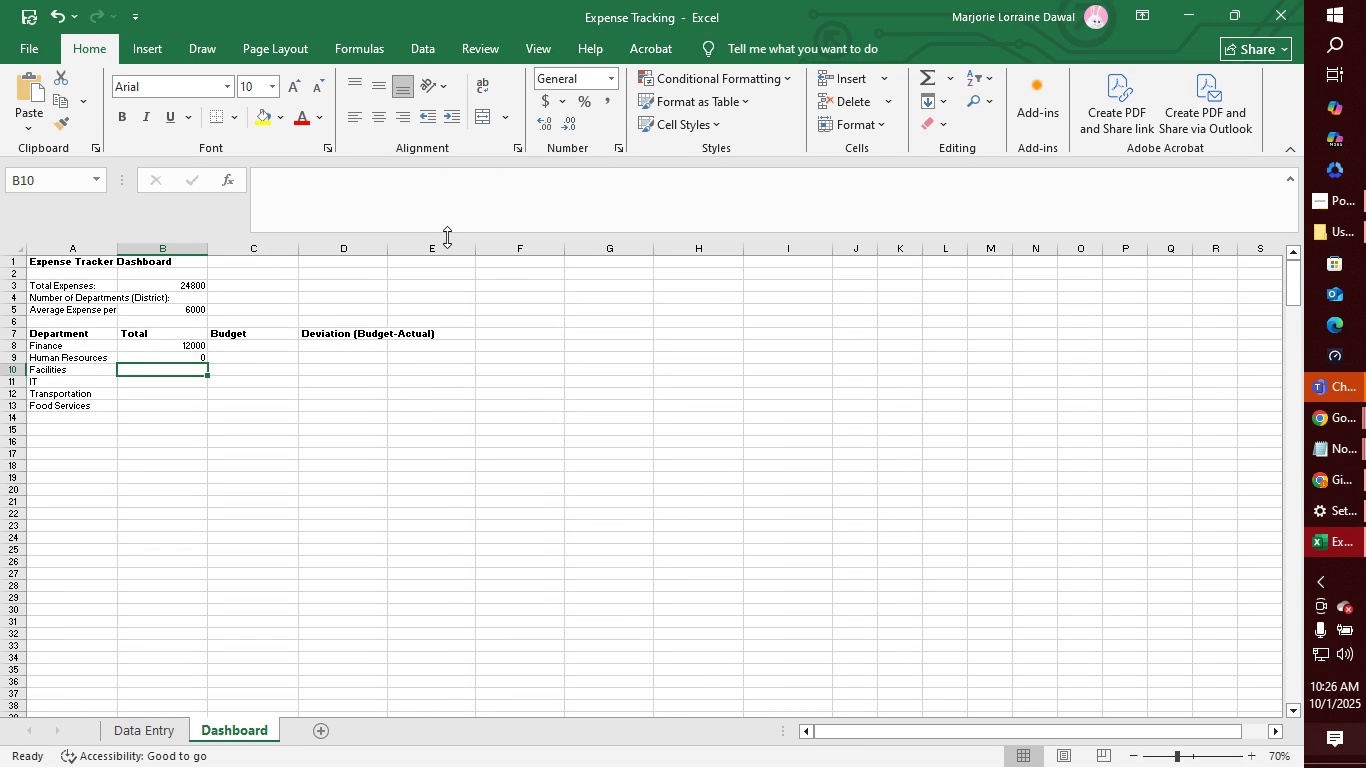 
left_click([193, 348])
 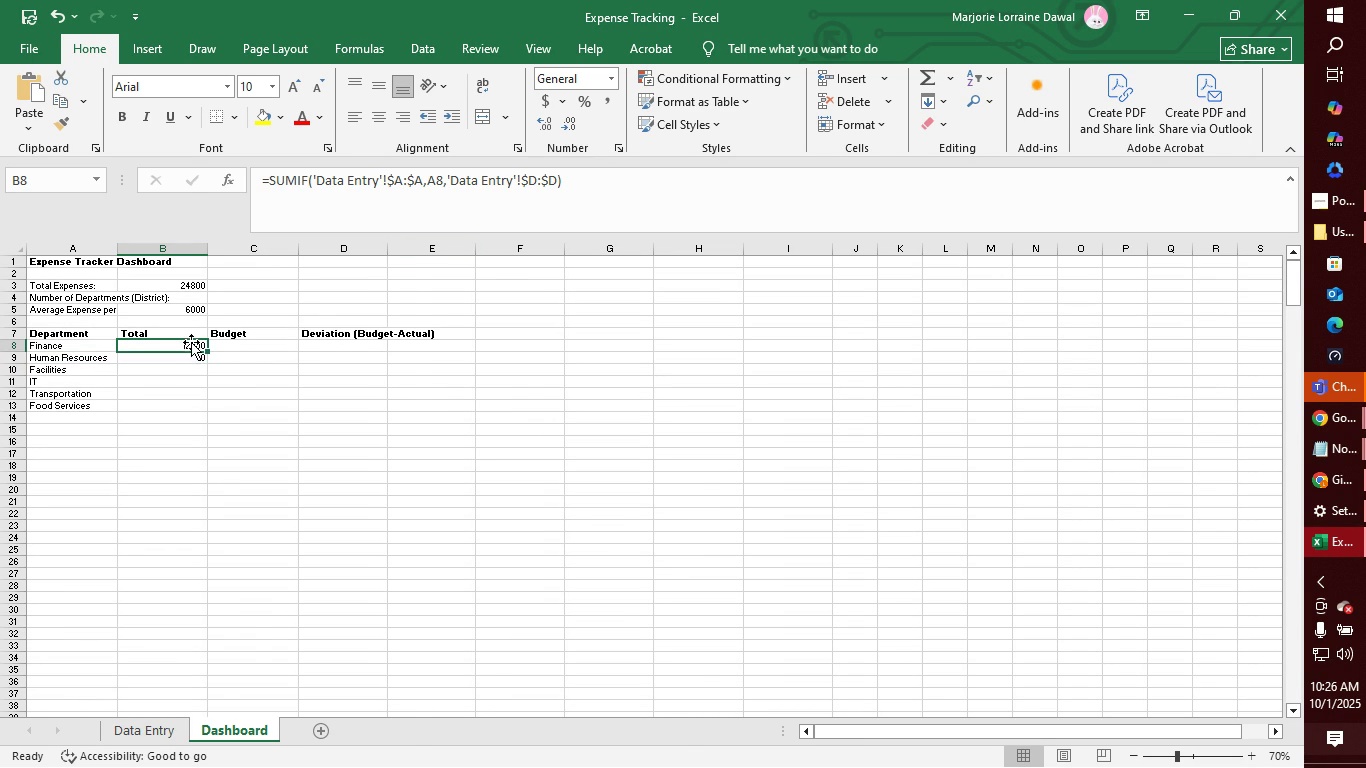 
right_click([190, 344])
 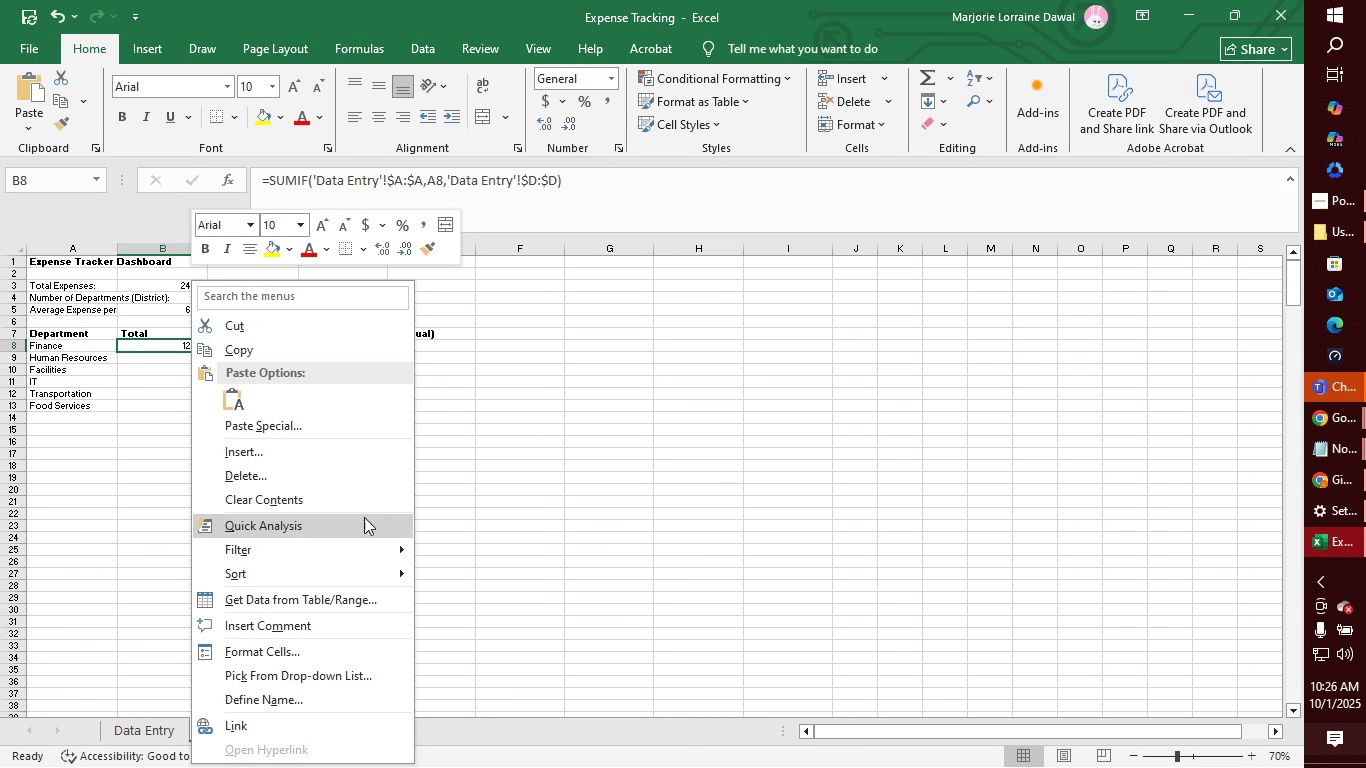 
wait(6.72)
 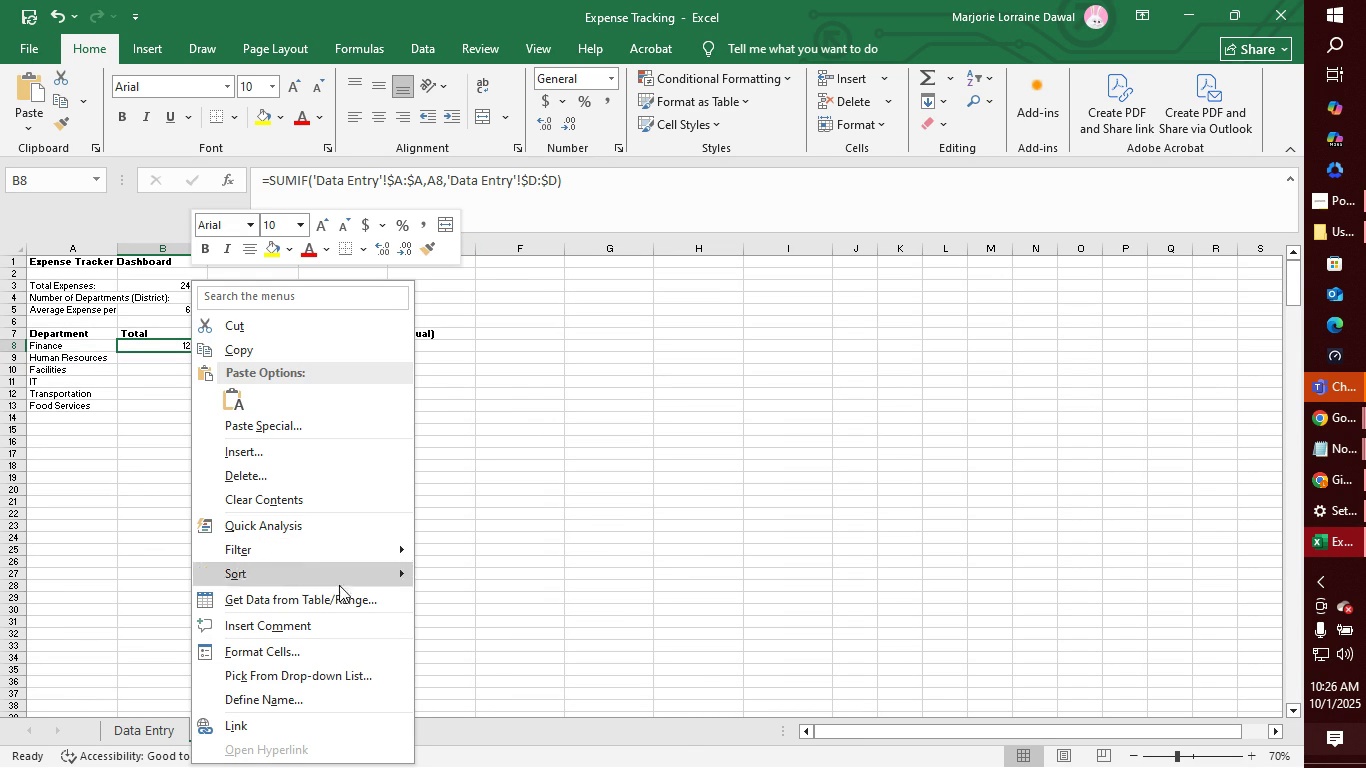 
left_click([143, 344])
 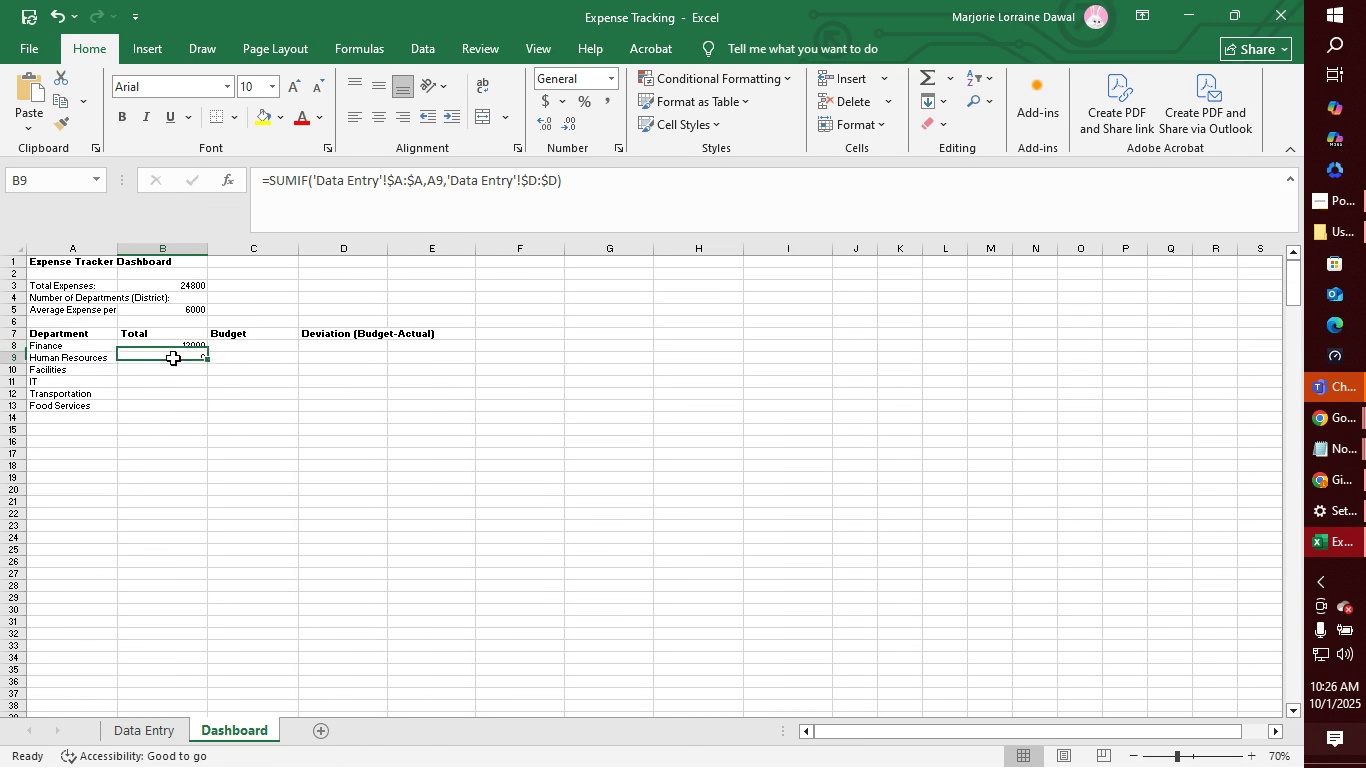 
left_click([173, 358])
 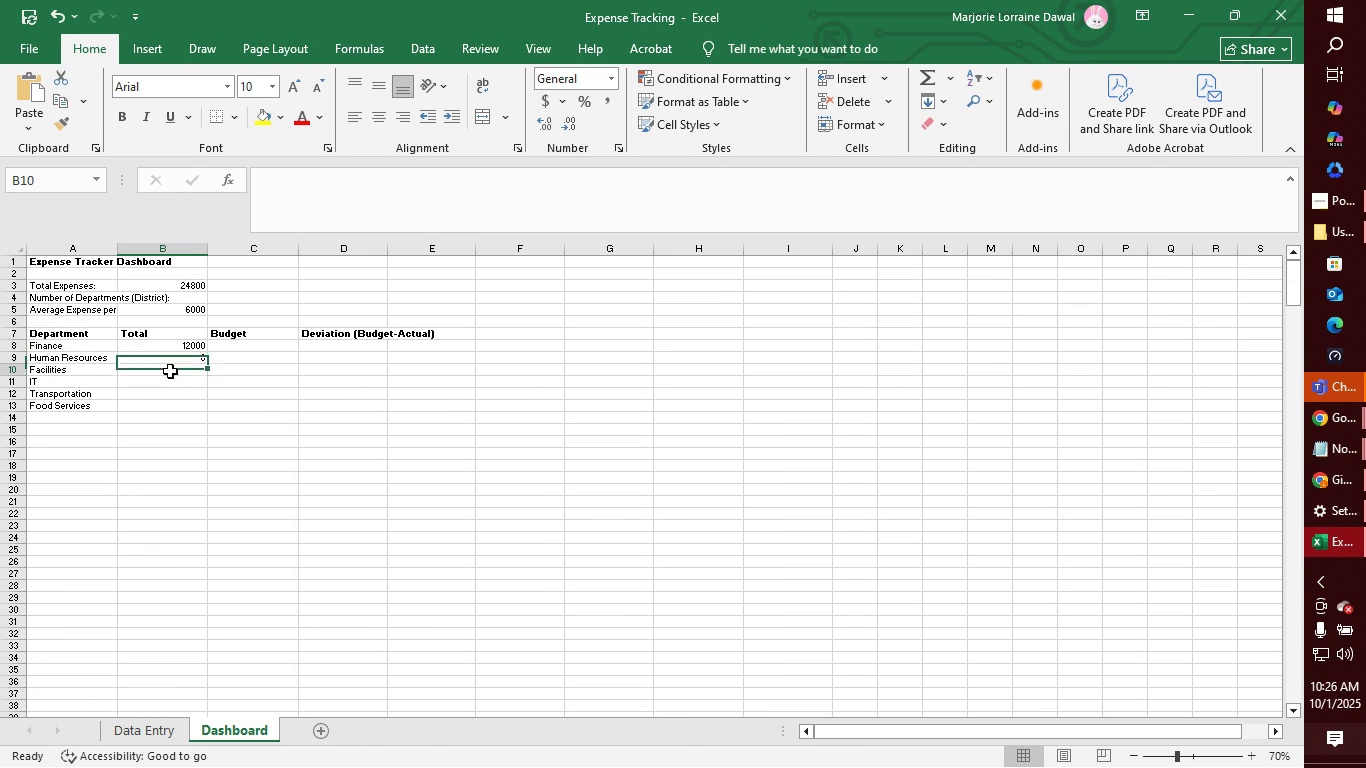 
left_click([170, 371])